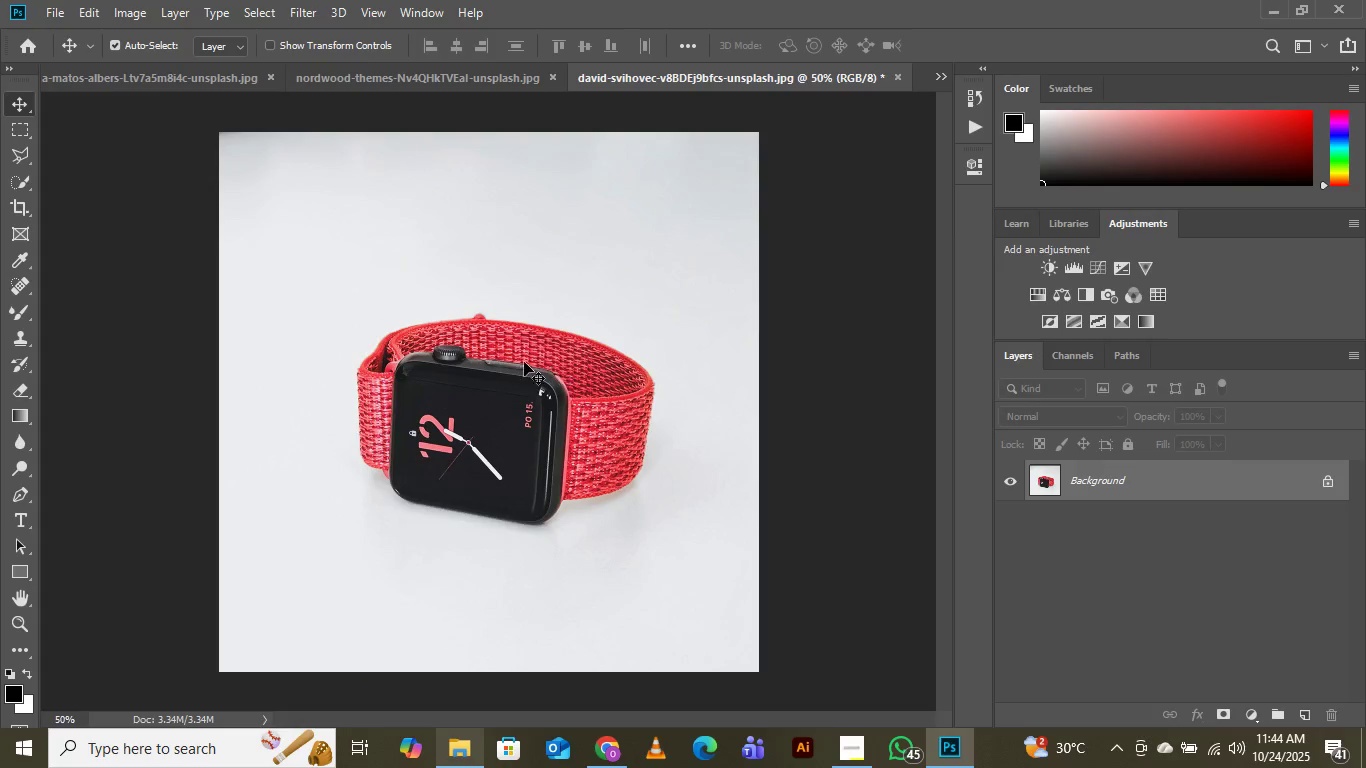 
left_click([56, 18])
 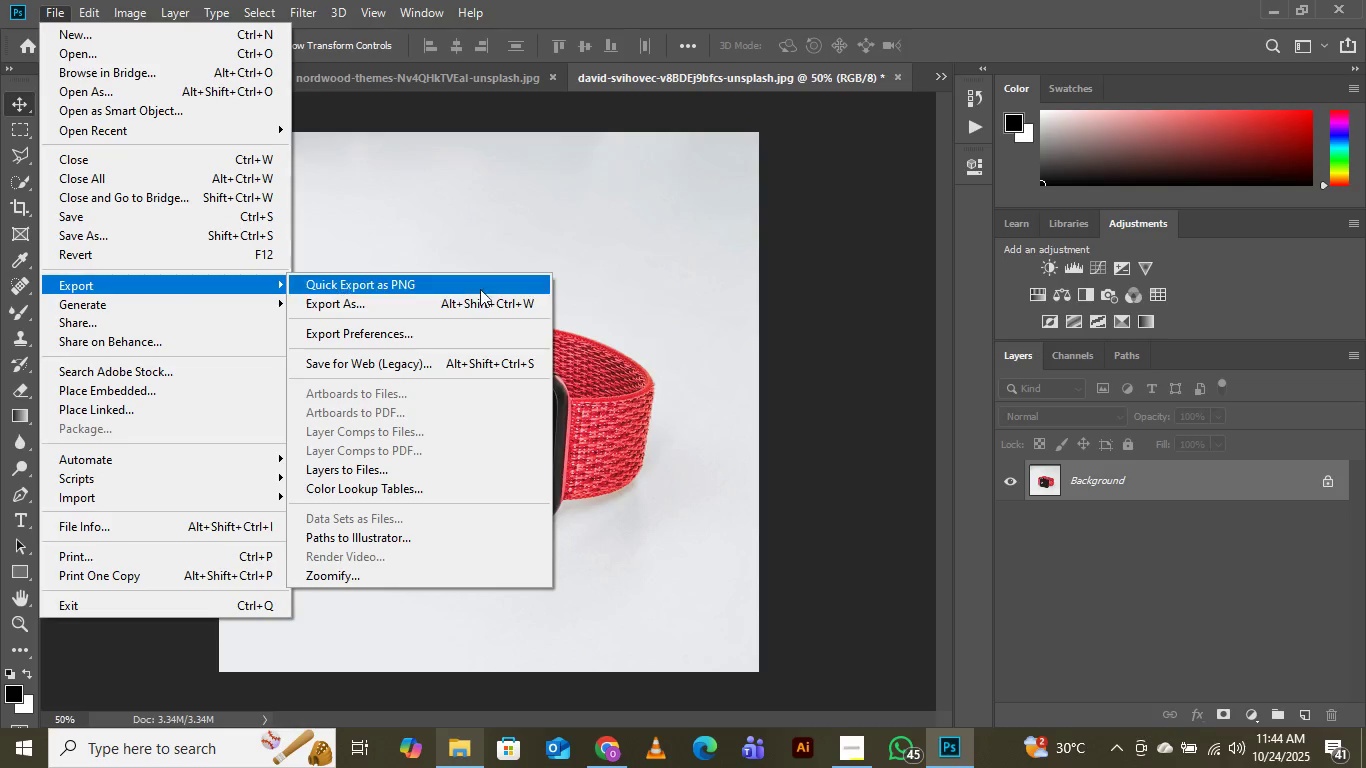 
left_click([443, 306])
 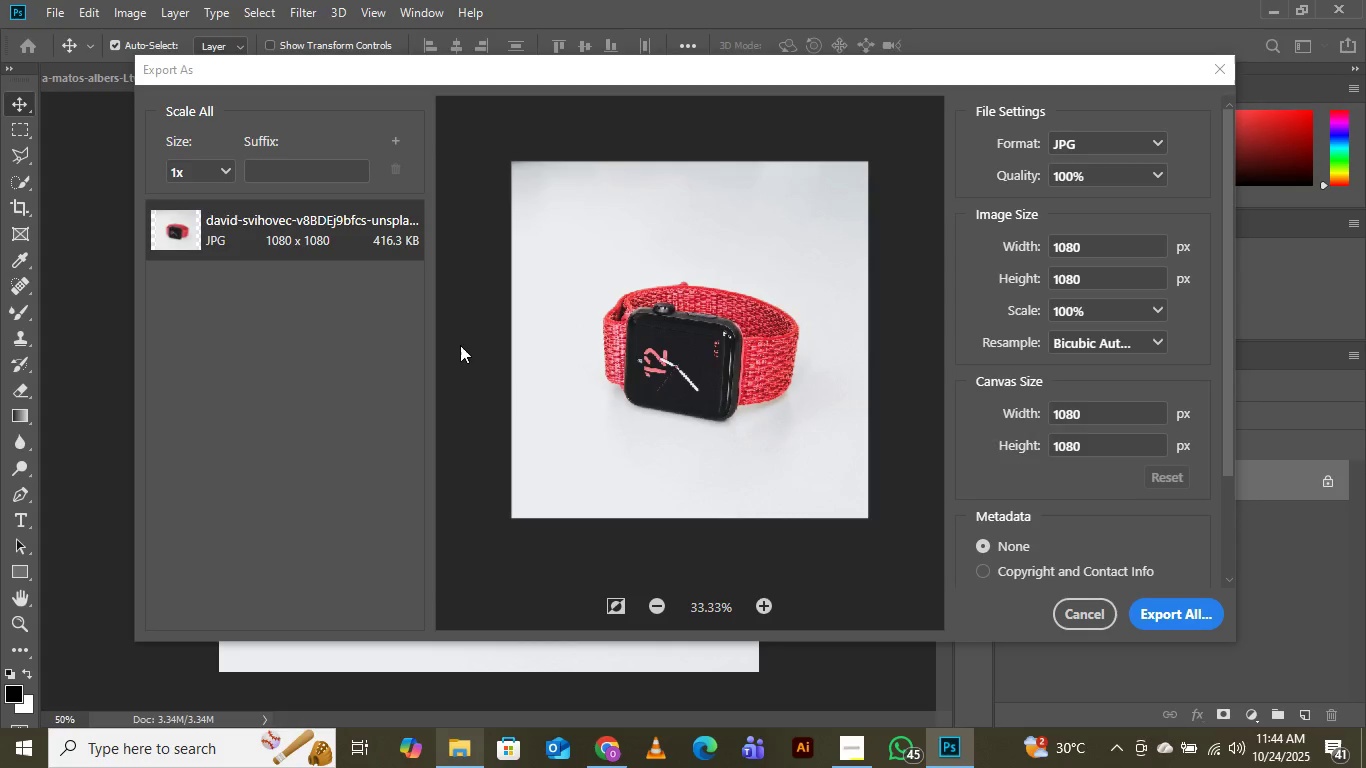 
wait(6.16)
 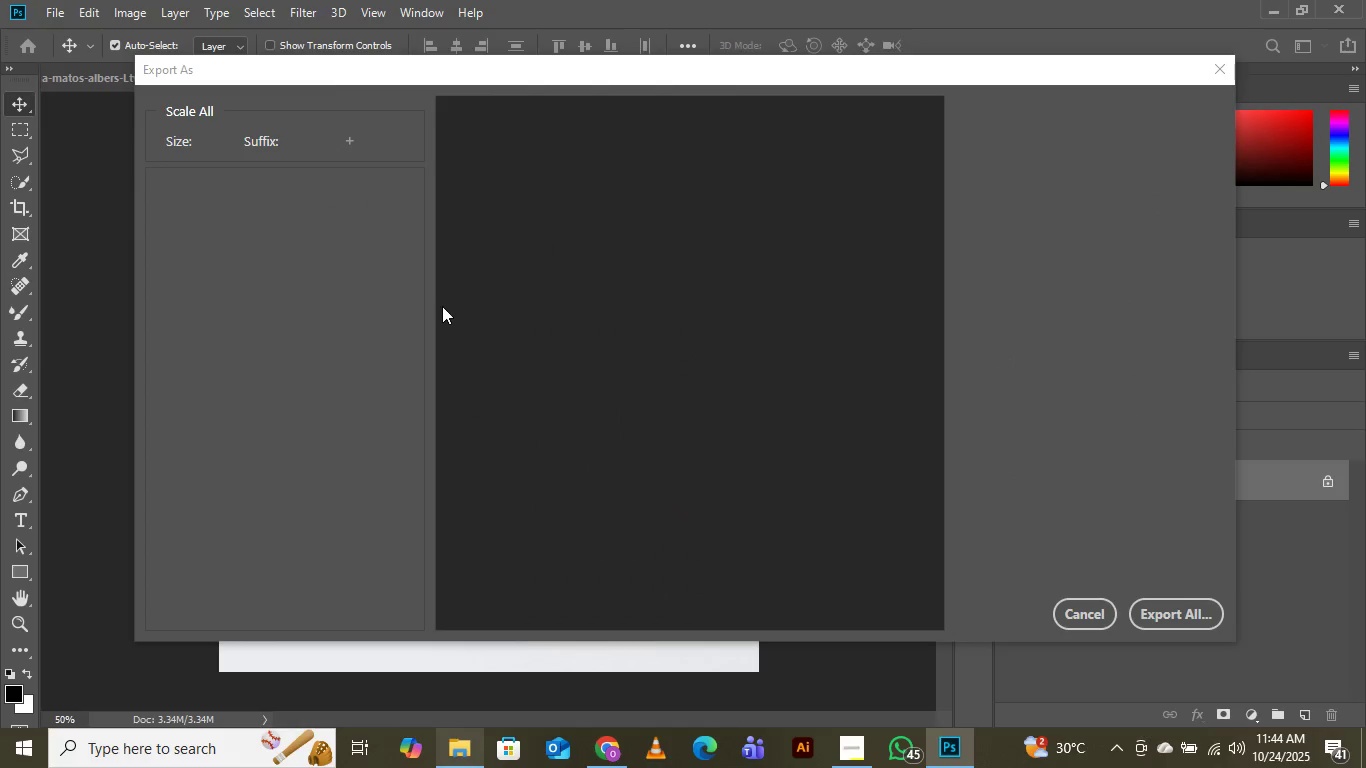 
left_click([1160, 618])
 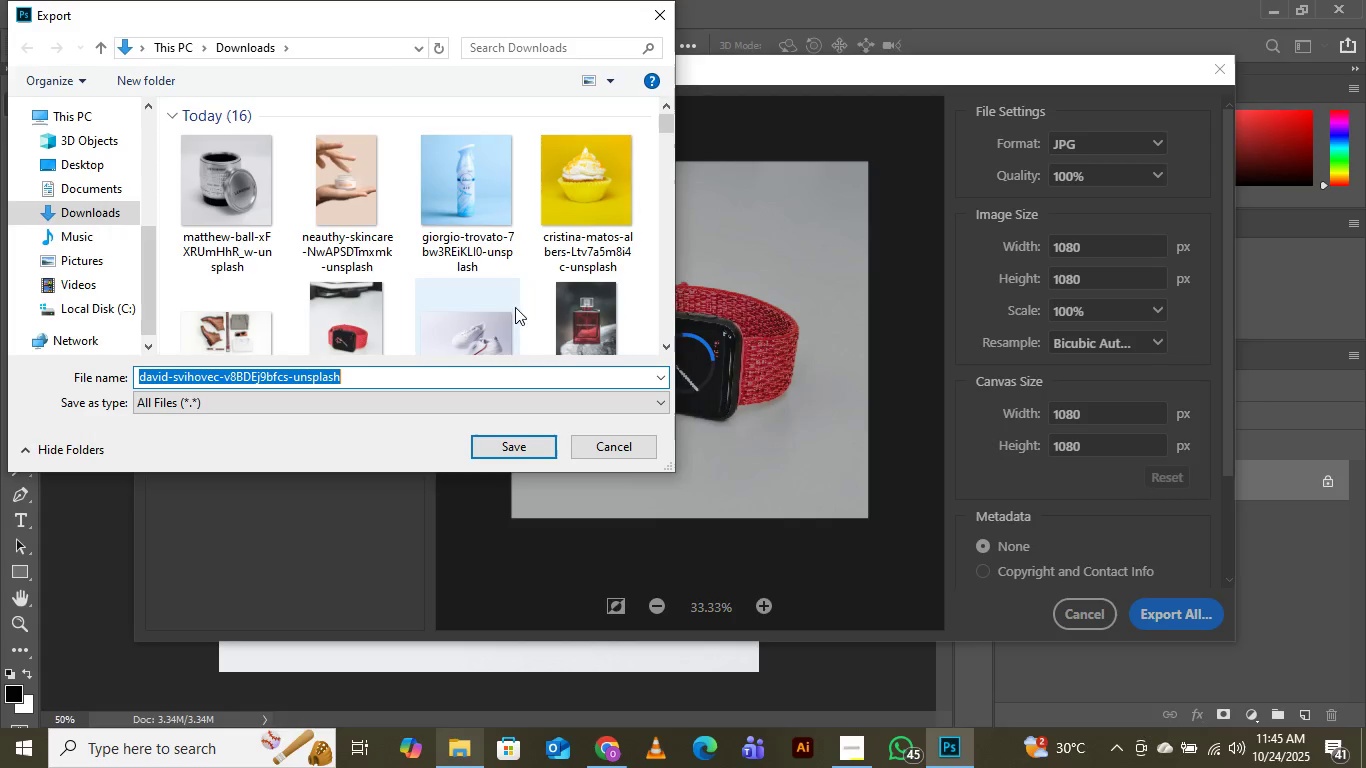 
scroll: coordinate [505, 237], scroll_direction: down, amount: 3.0
 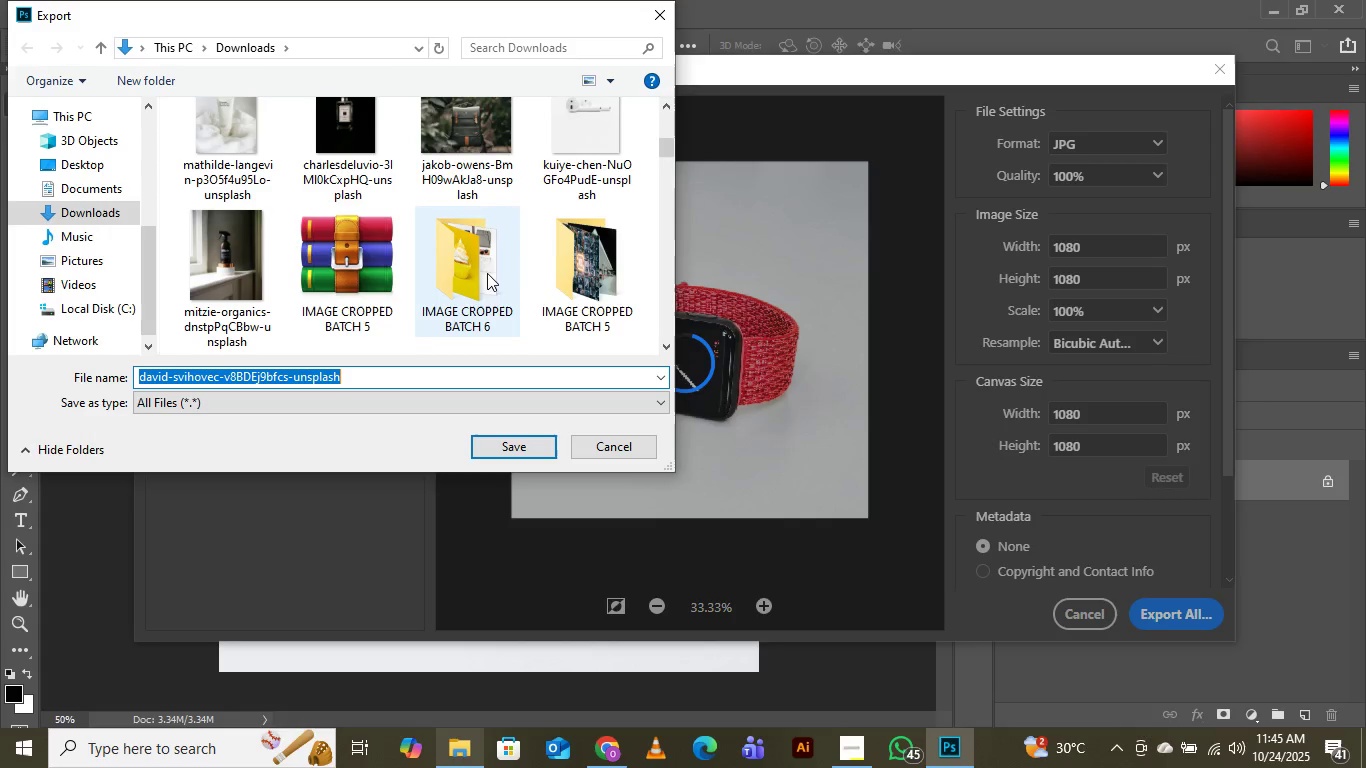 
double_click([476, 272])
 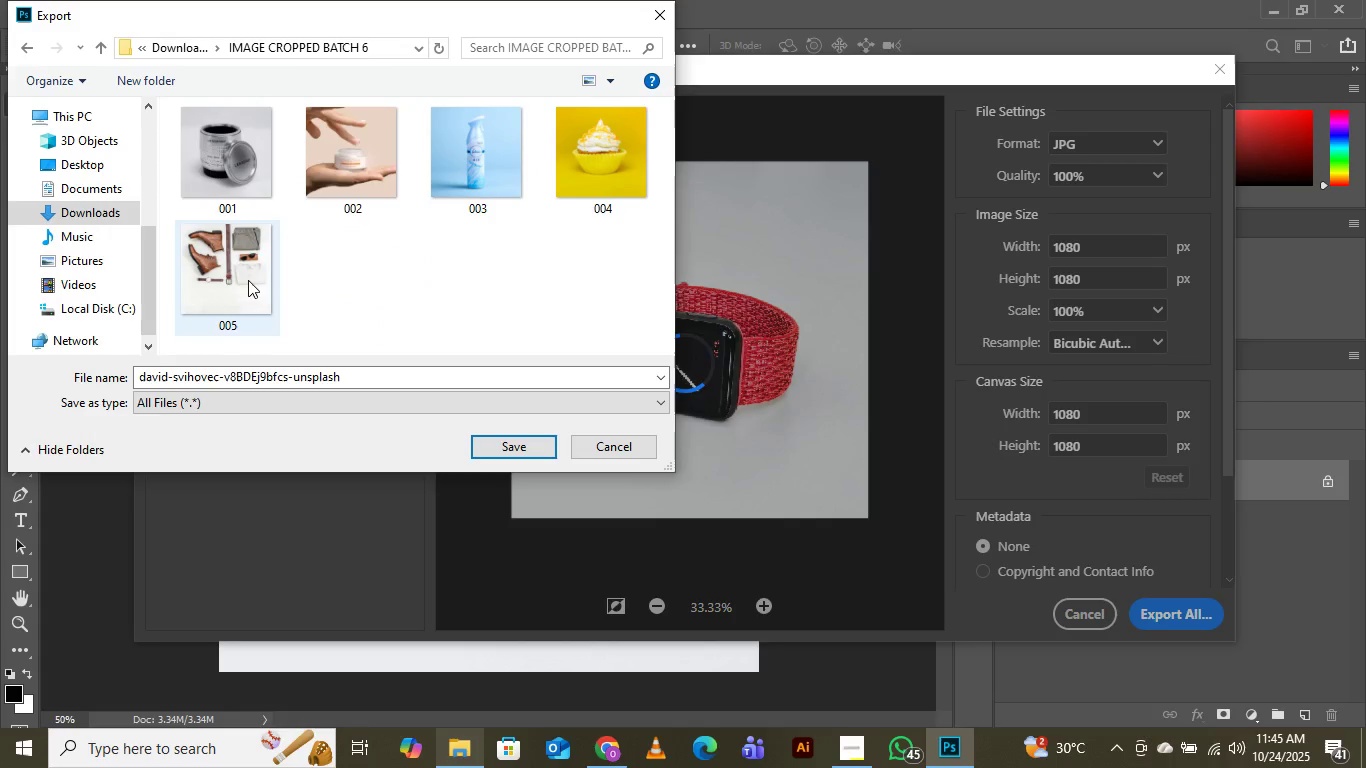 
left_click([246, 280])
 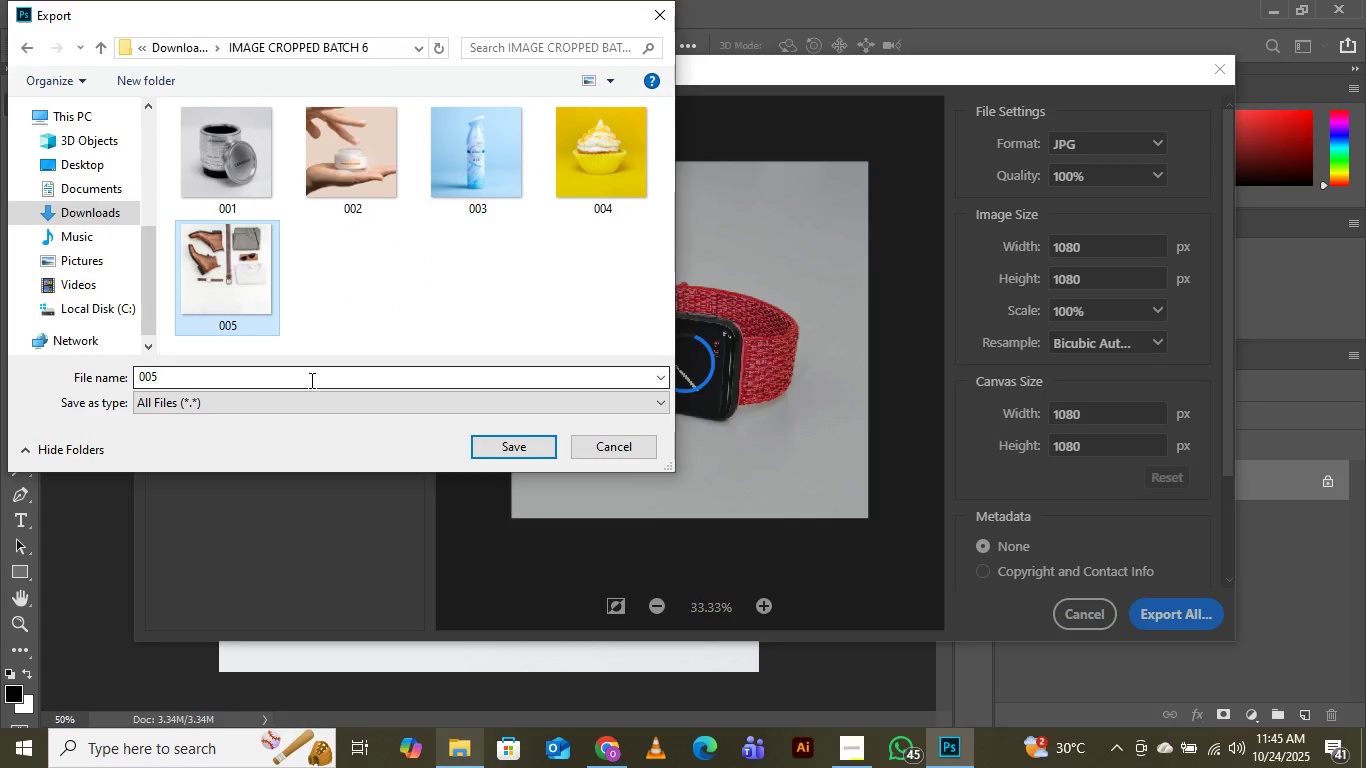 
left_click([310, 380])
 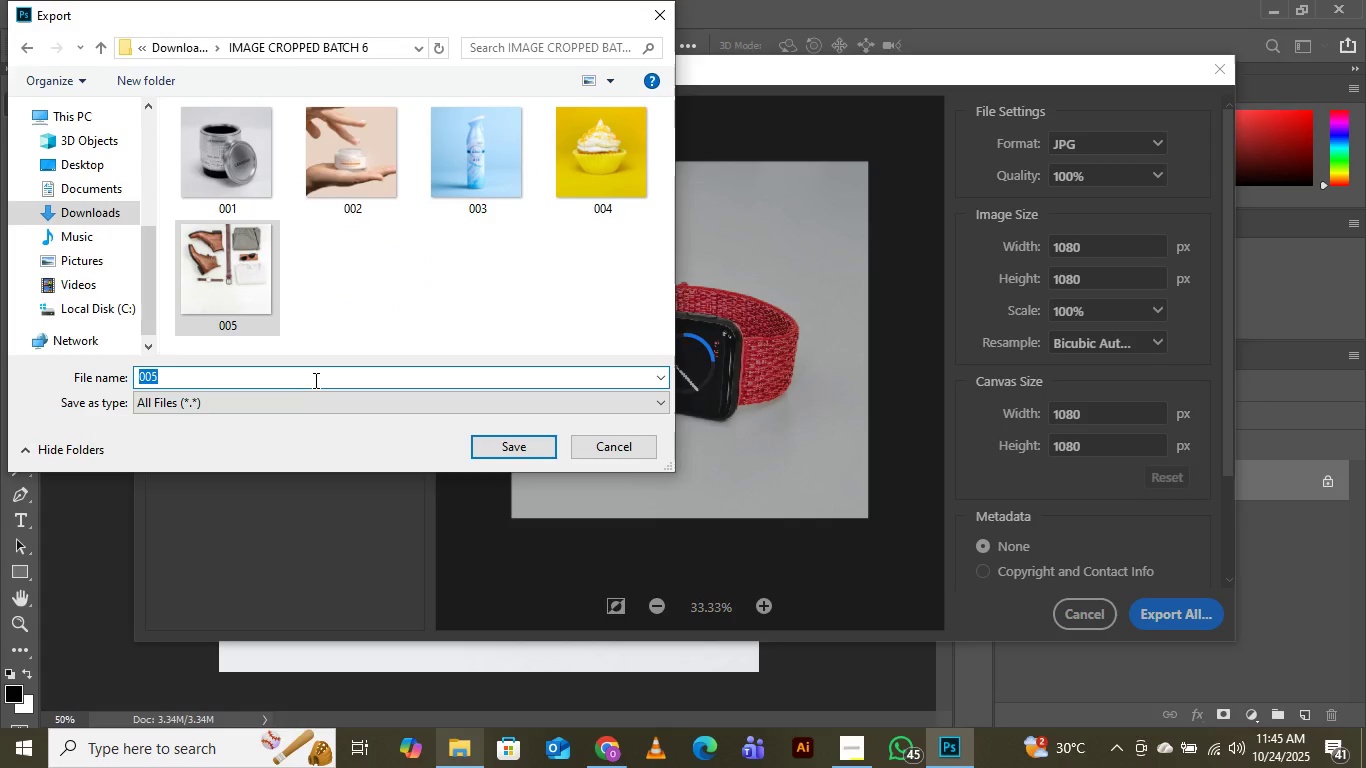 
key(ArrowRight)
 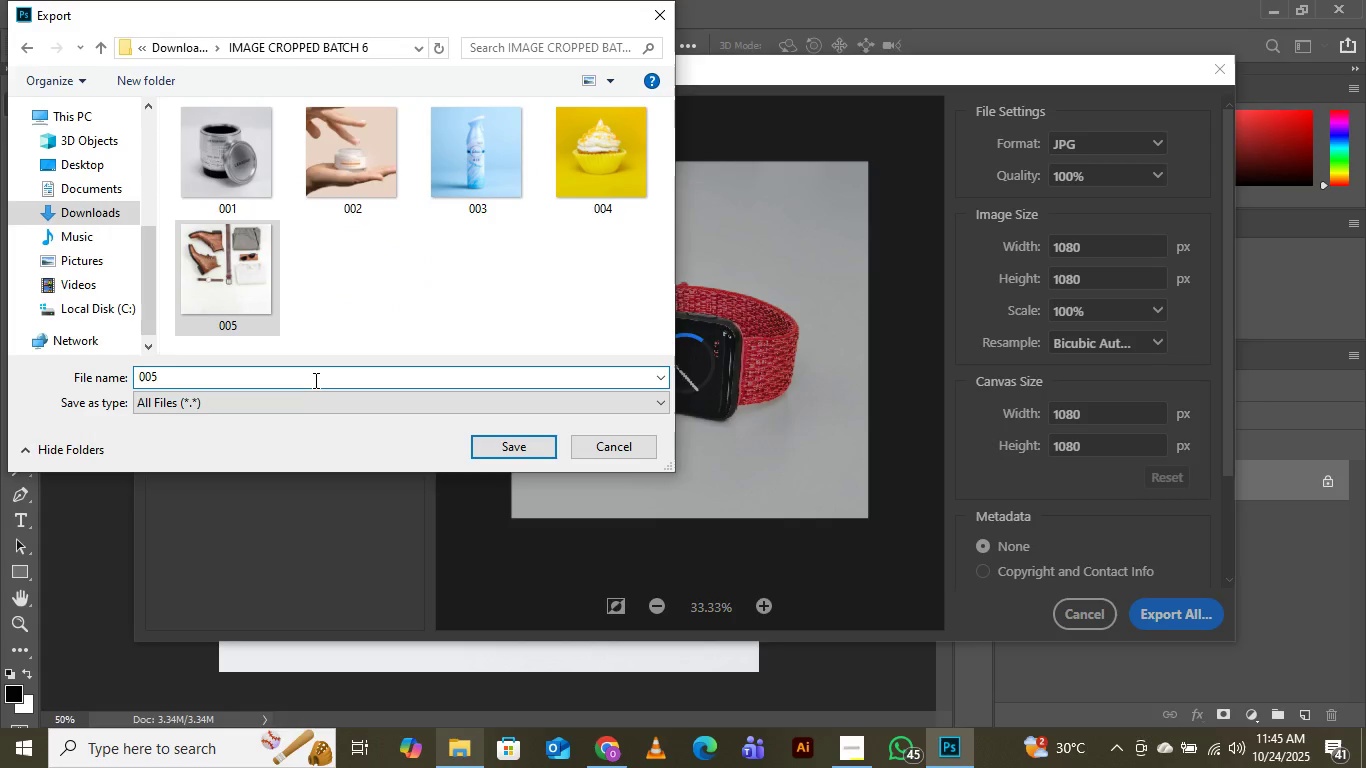 
key(Backspace)
 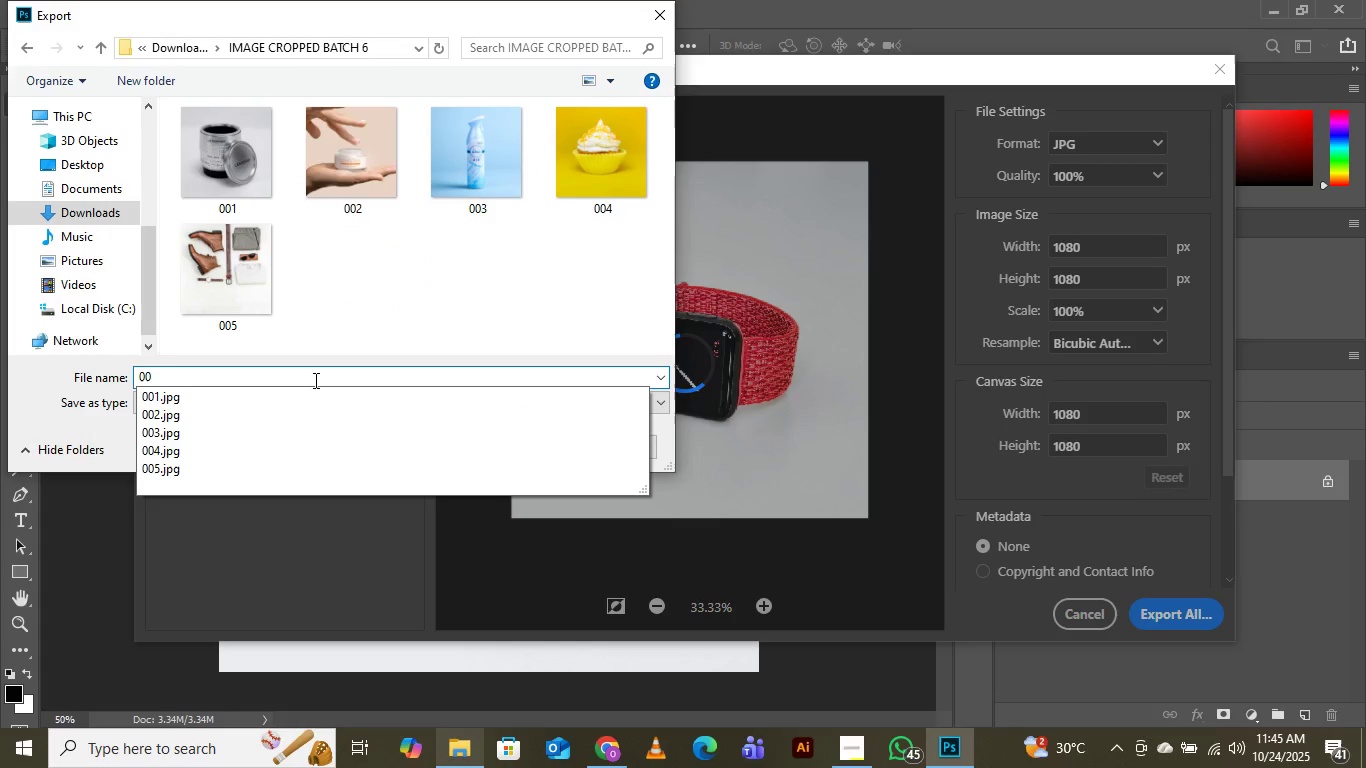 
key(6)